 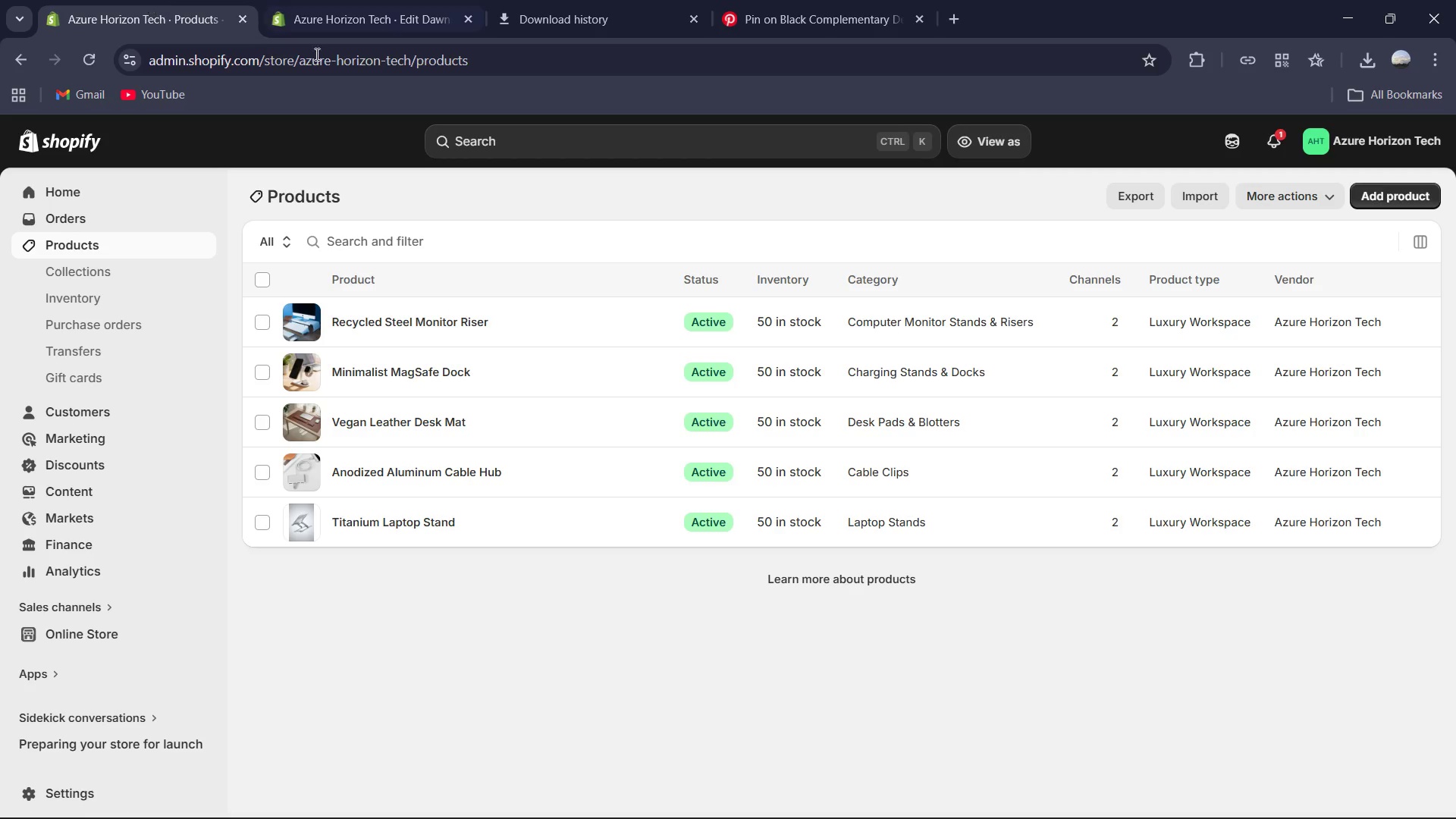 
left_click([421, 0])
 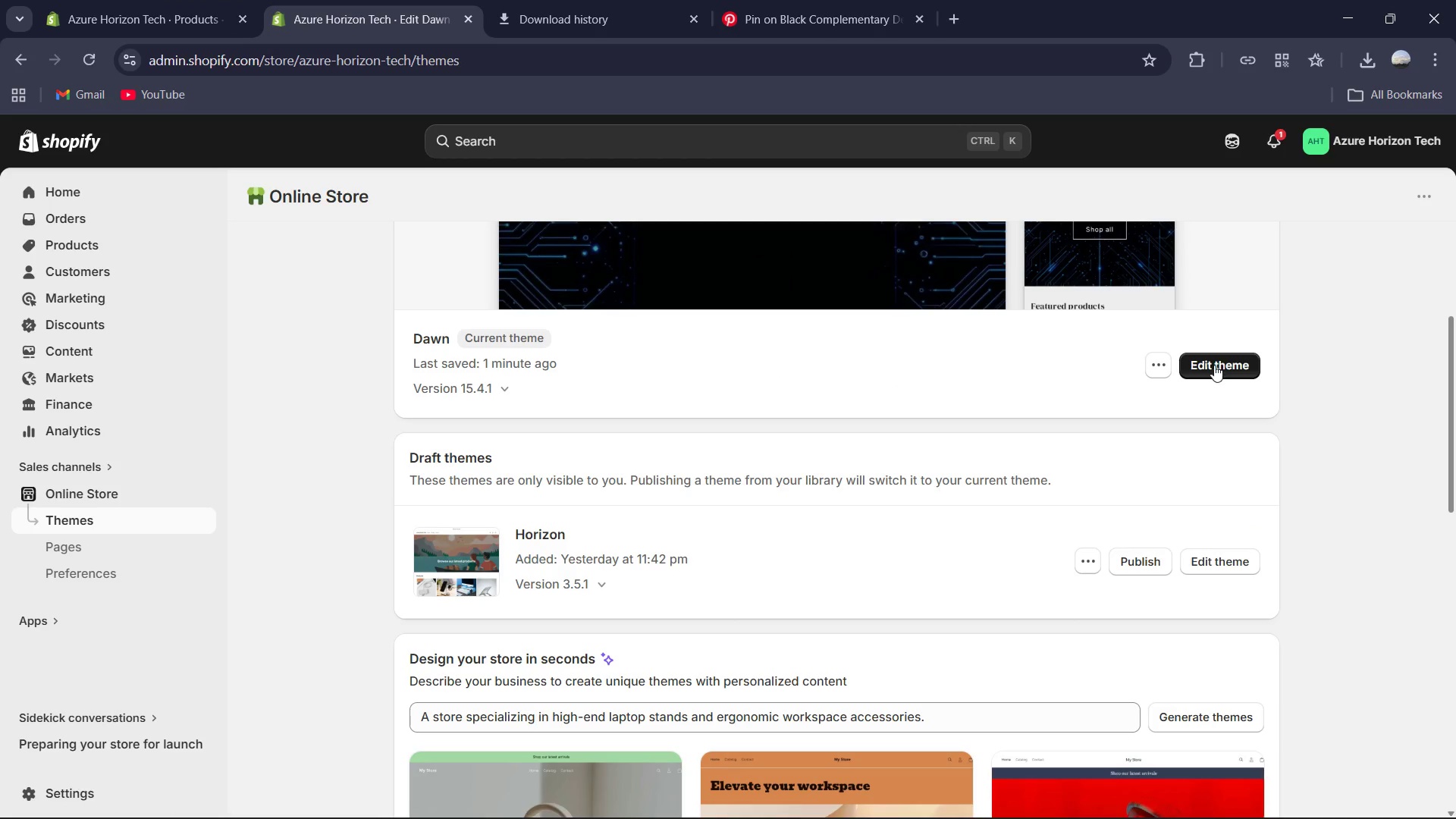 
left_click([1214, 365])
 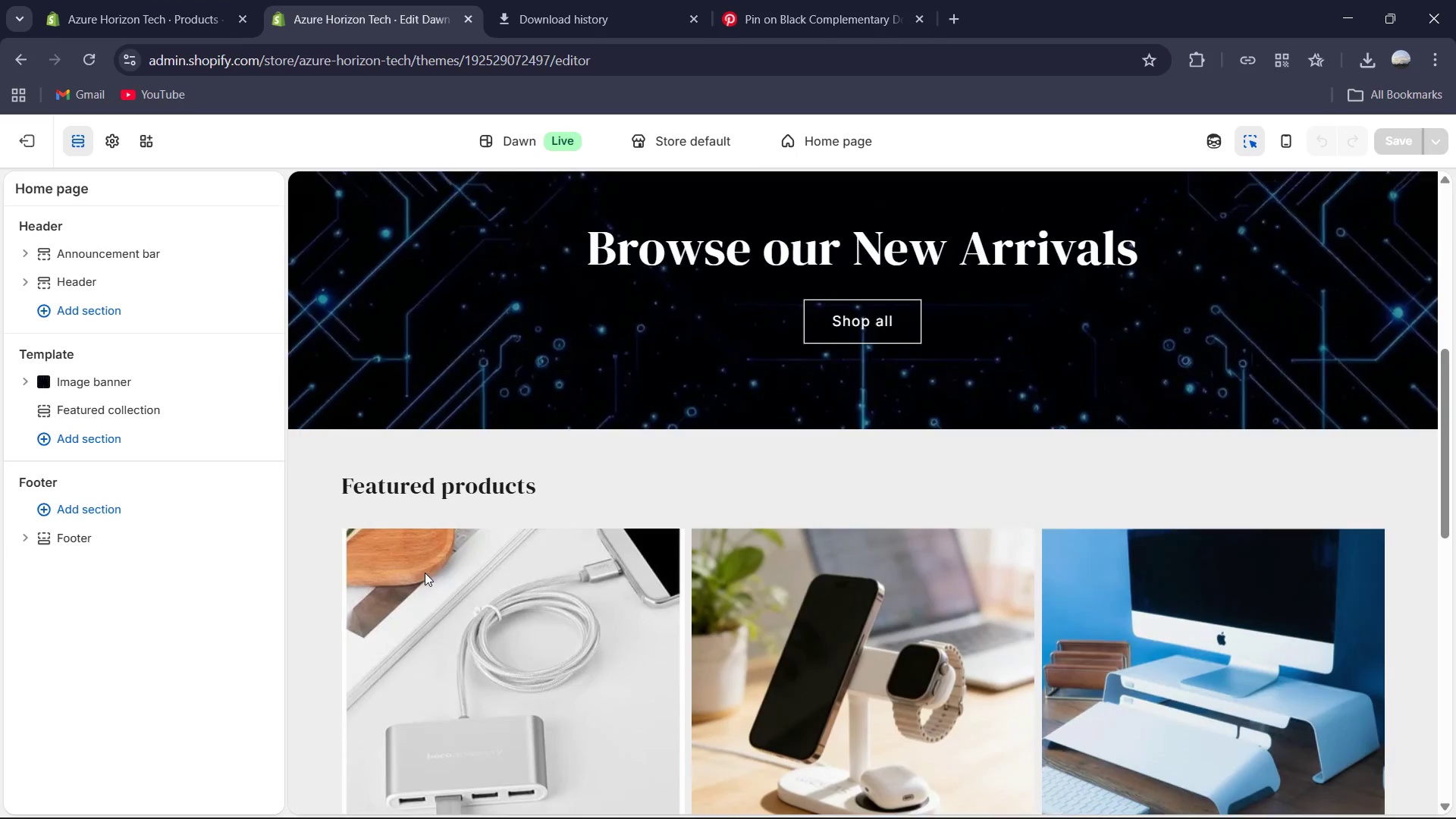 
left_click([450, 485])
 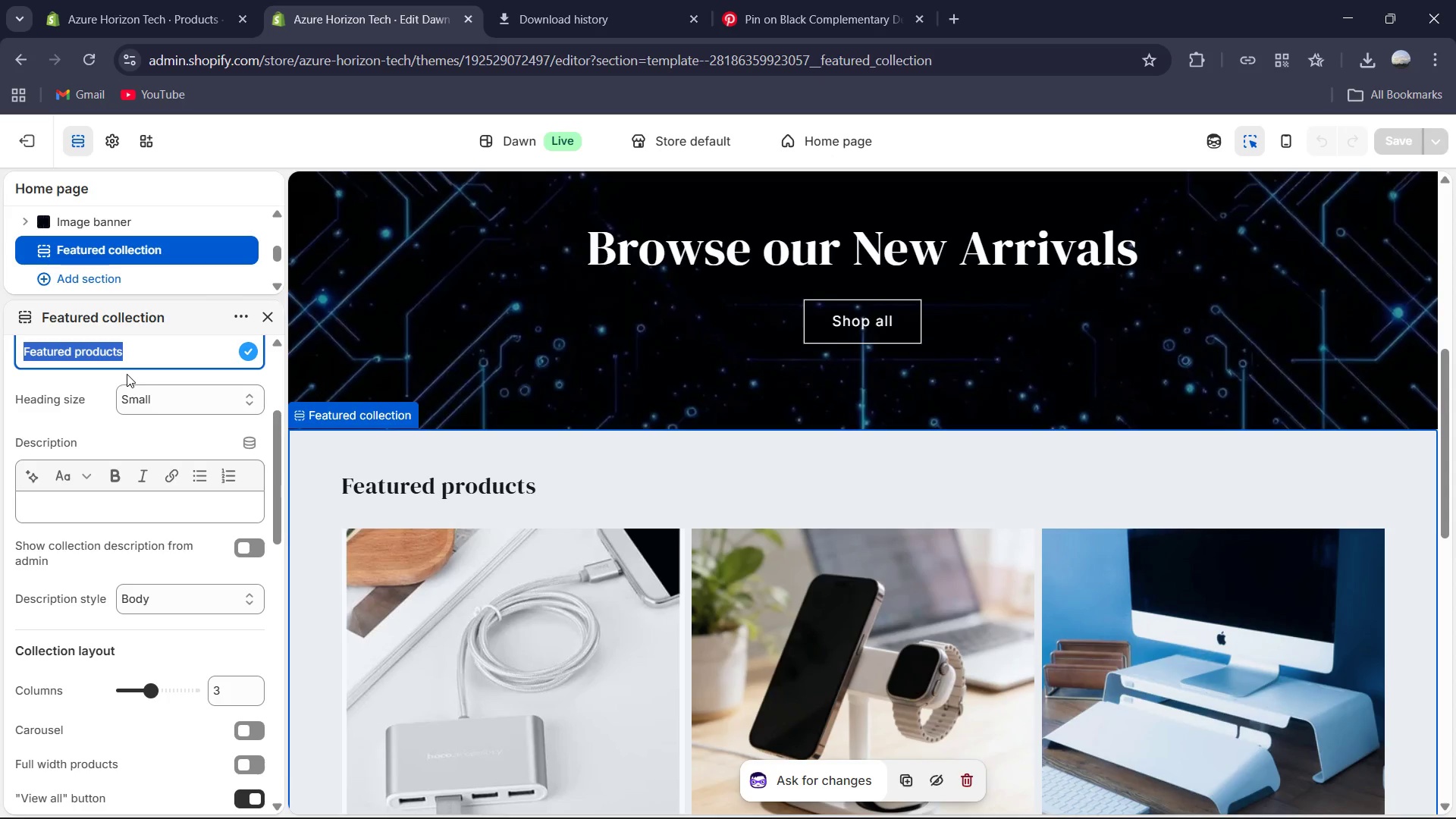 
type(All Products )
 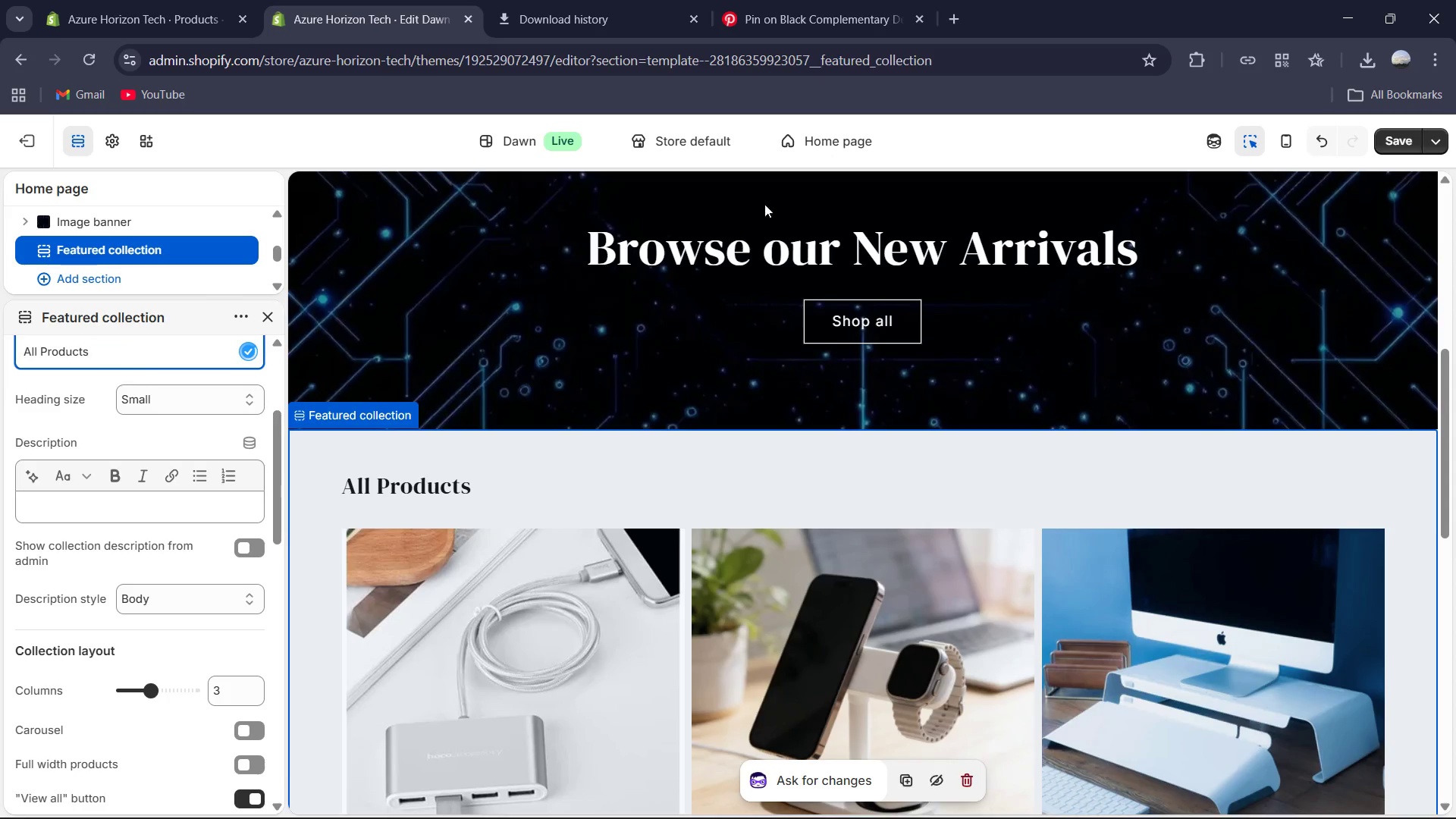 